 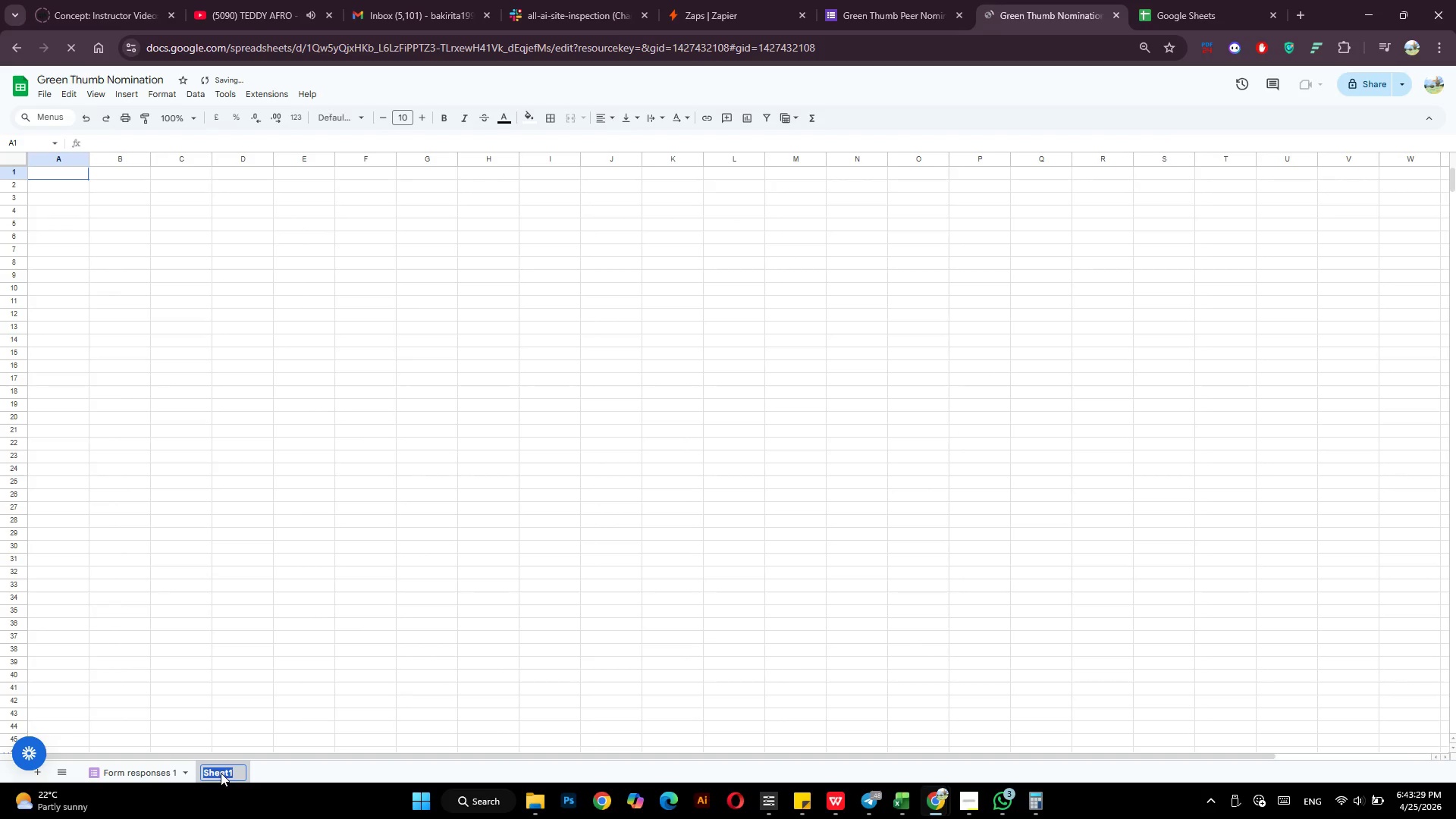 
type(reward )
 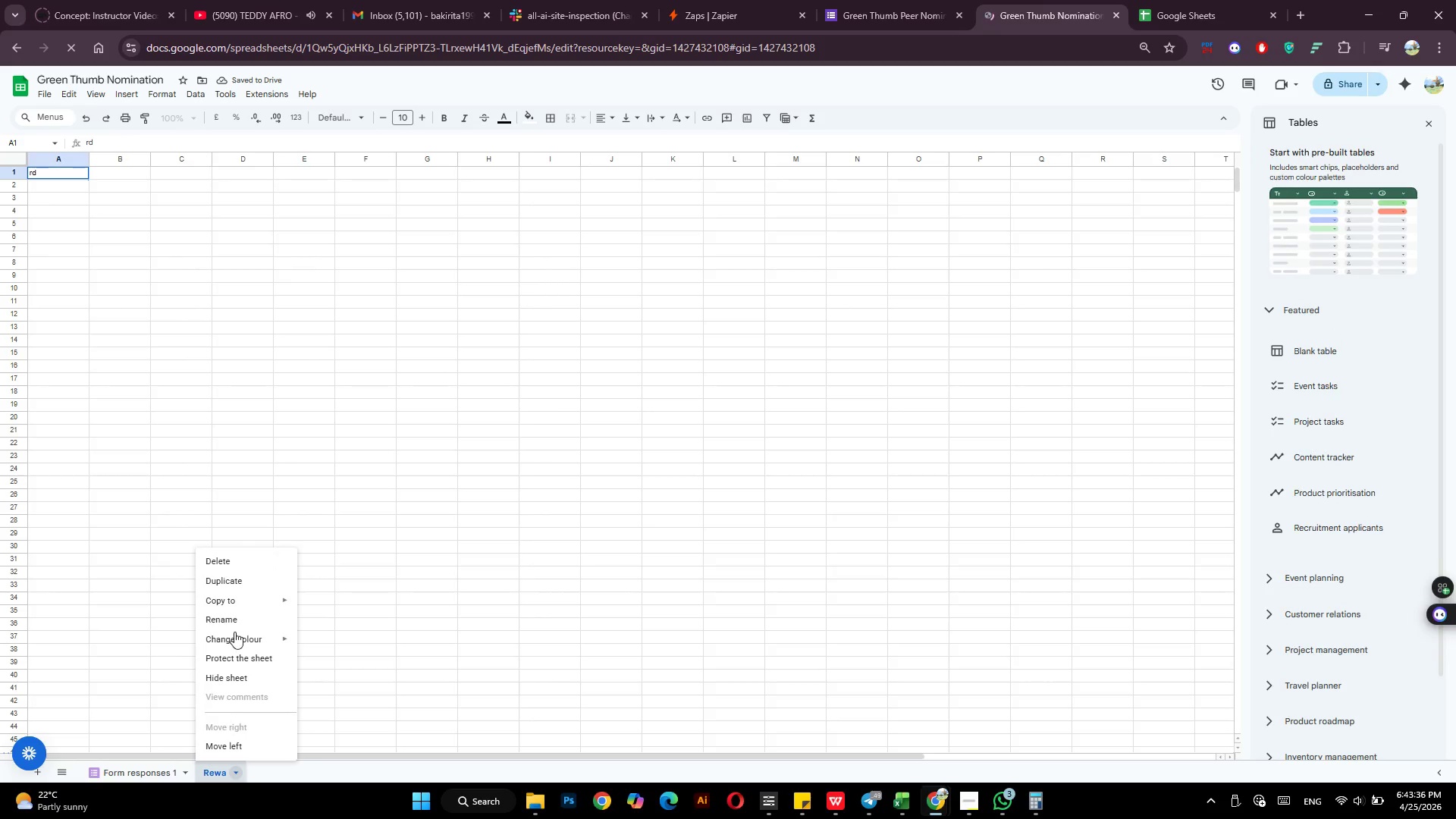 
left_click([228, 624])
 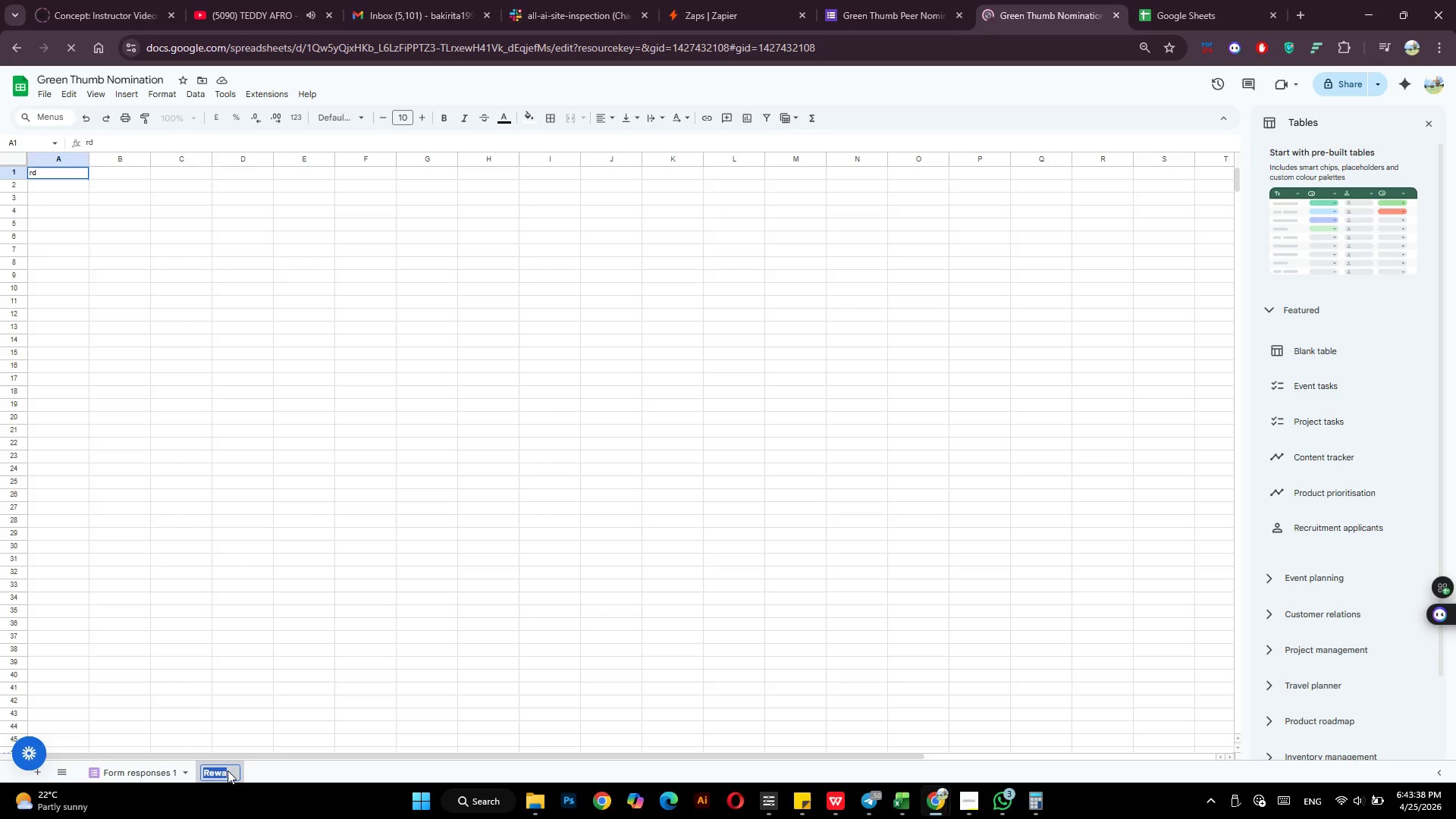 
left_click([228, 770])
 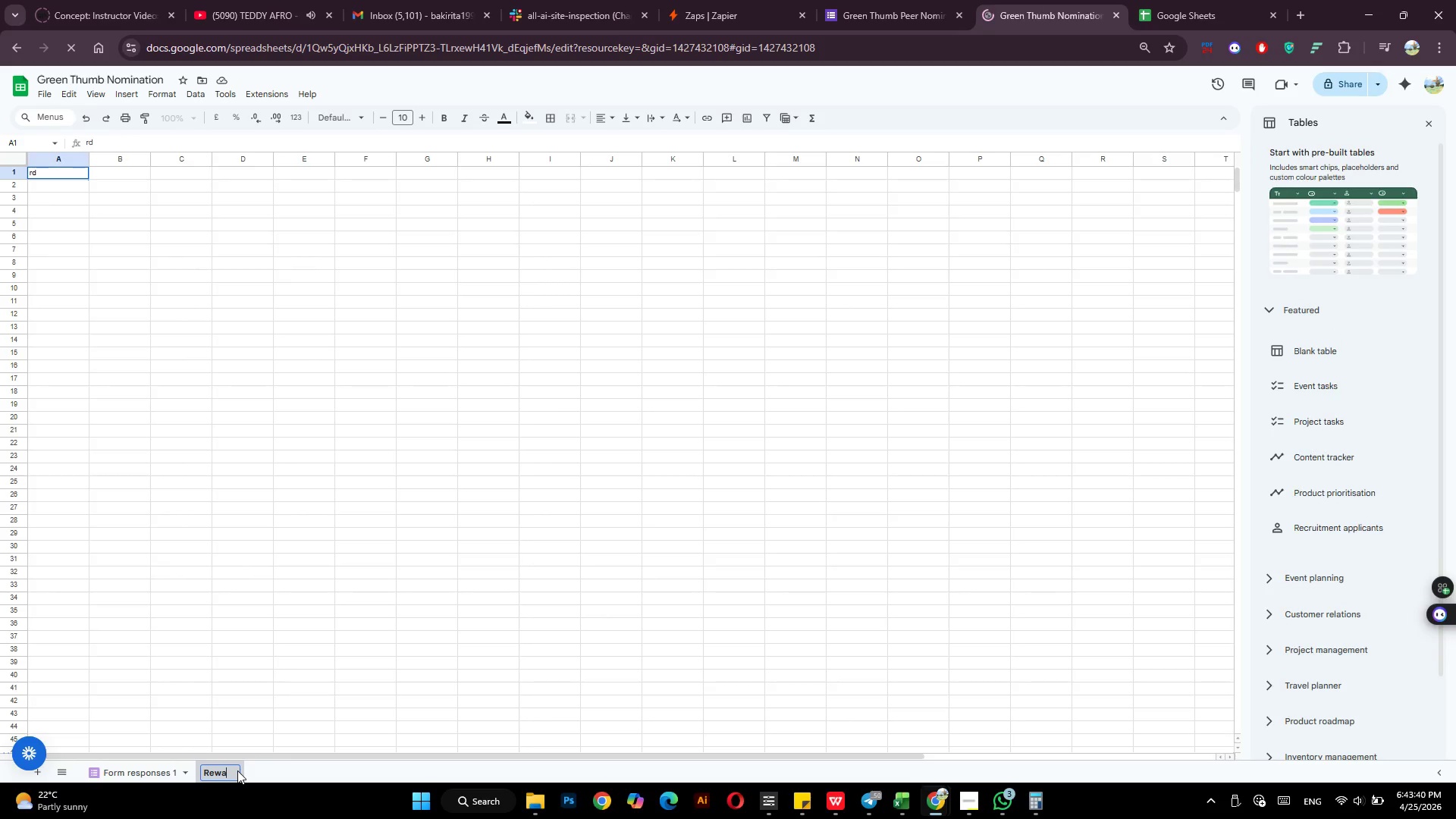 
type(rd Log)
 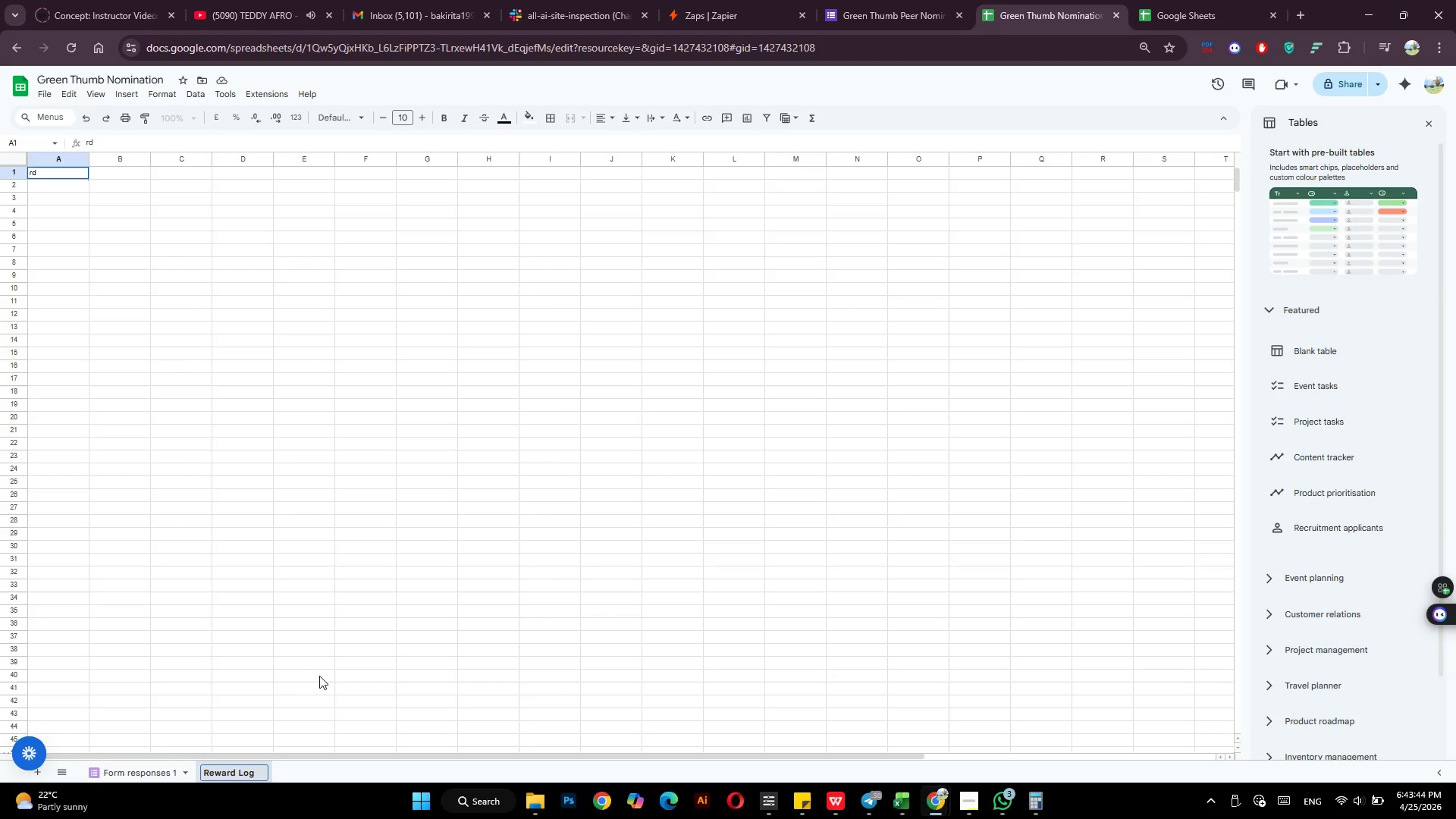 
left_click([319, 676])
 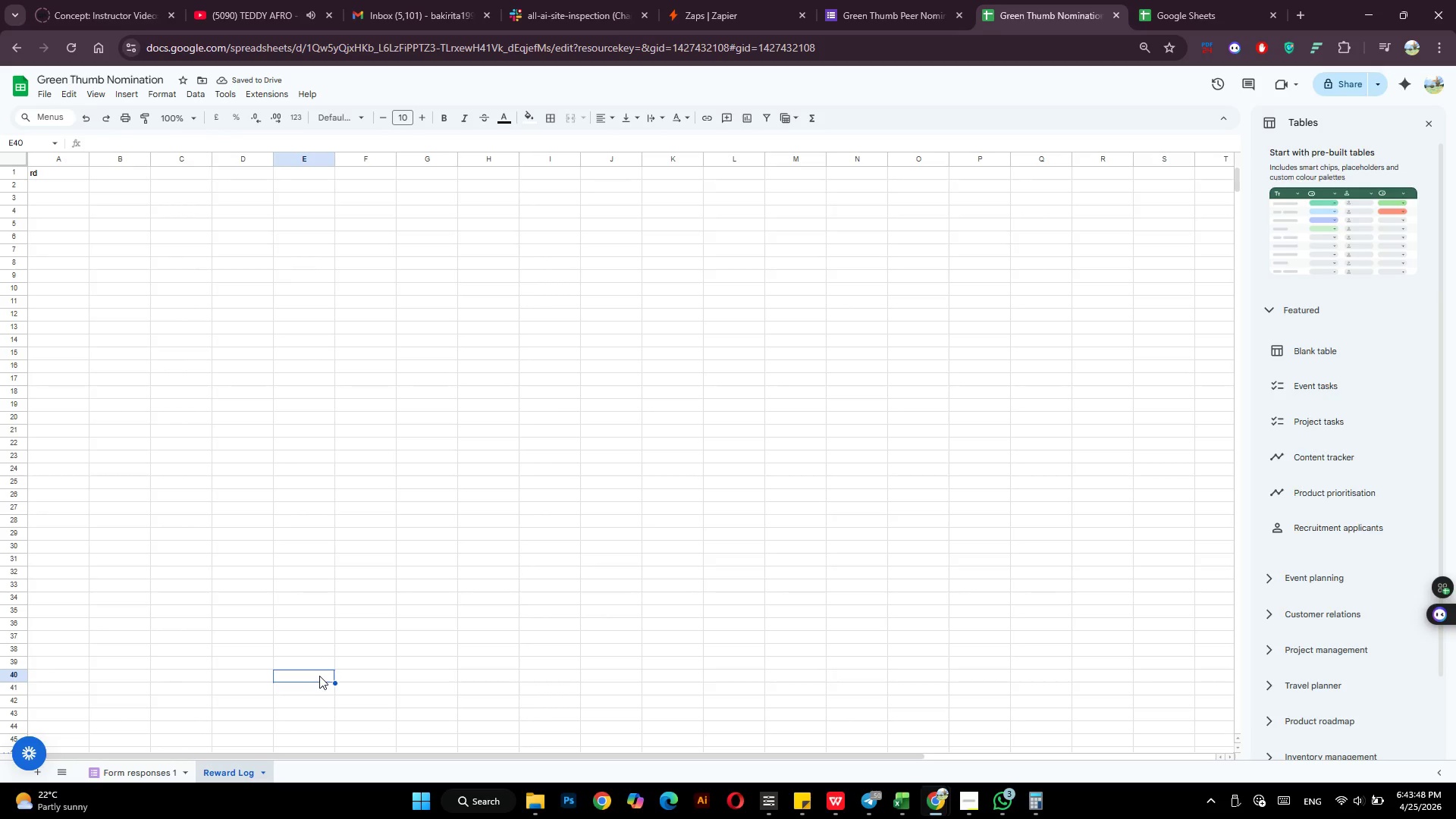 
wait(8.31)
 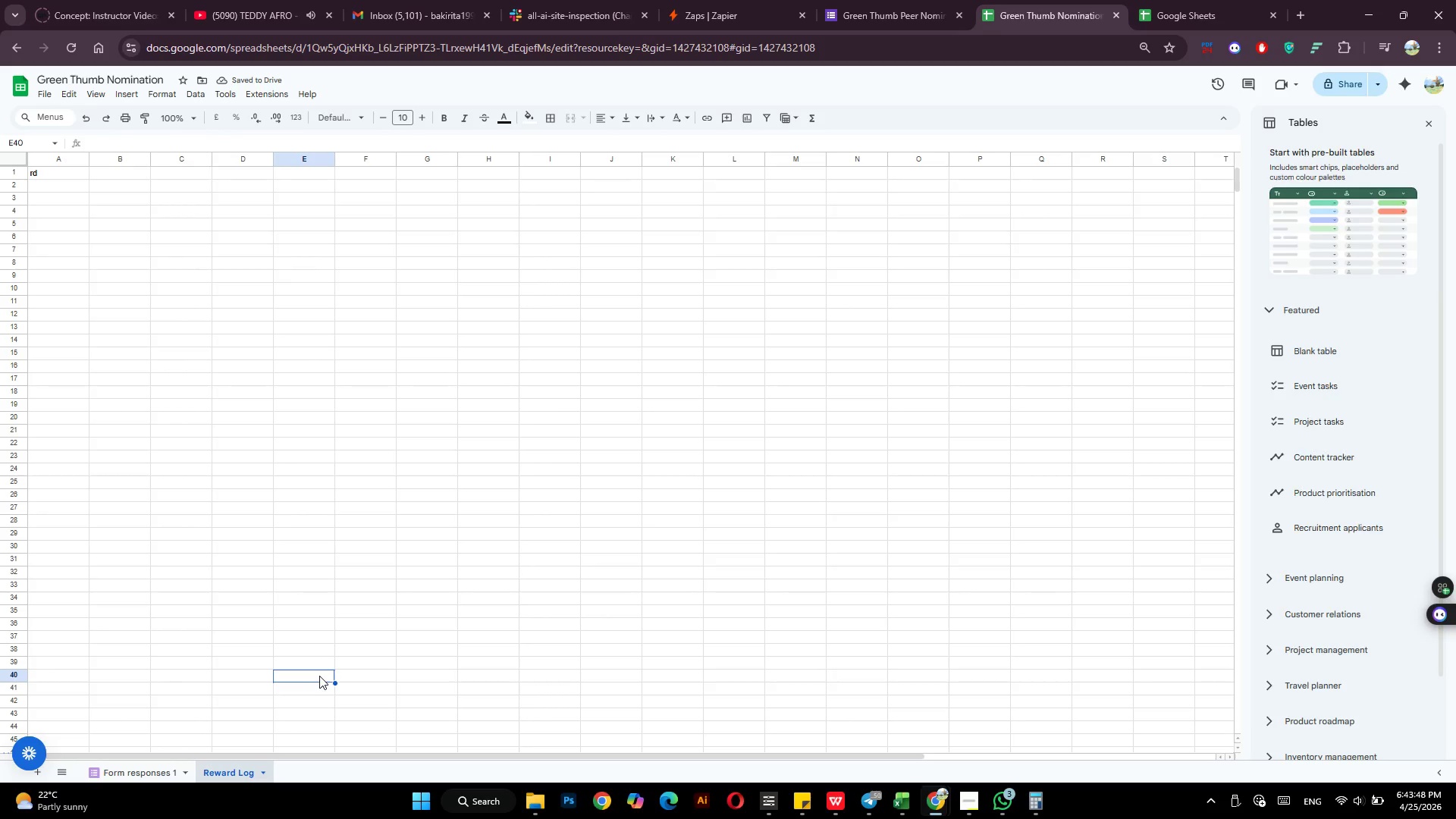 
left_click([46, 171])
 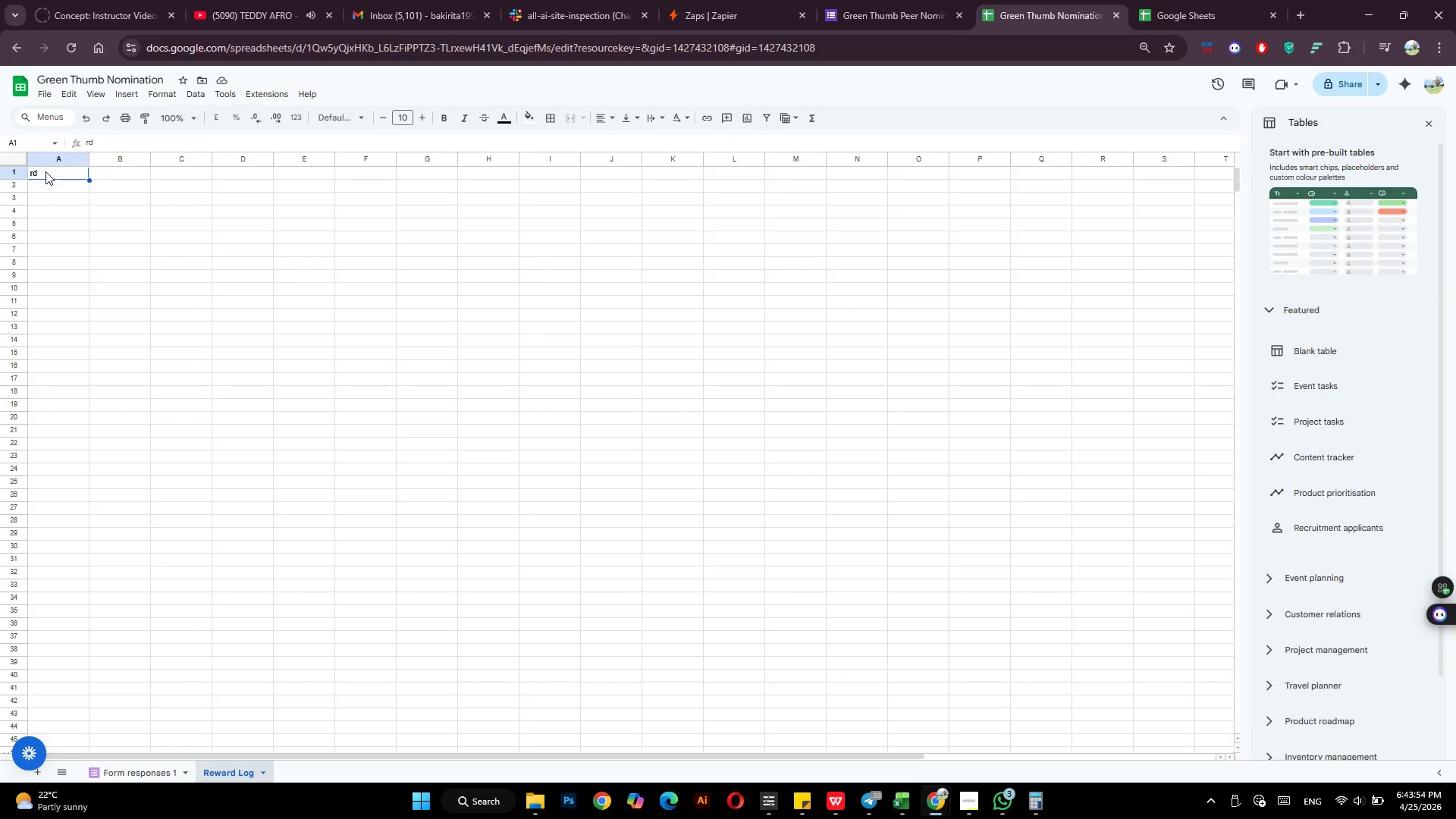 
type(Date)
key(Tab)
 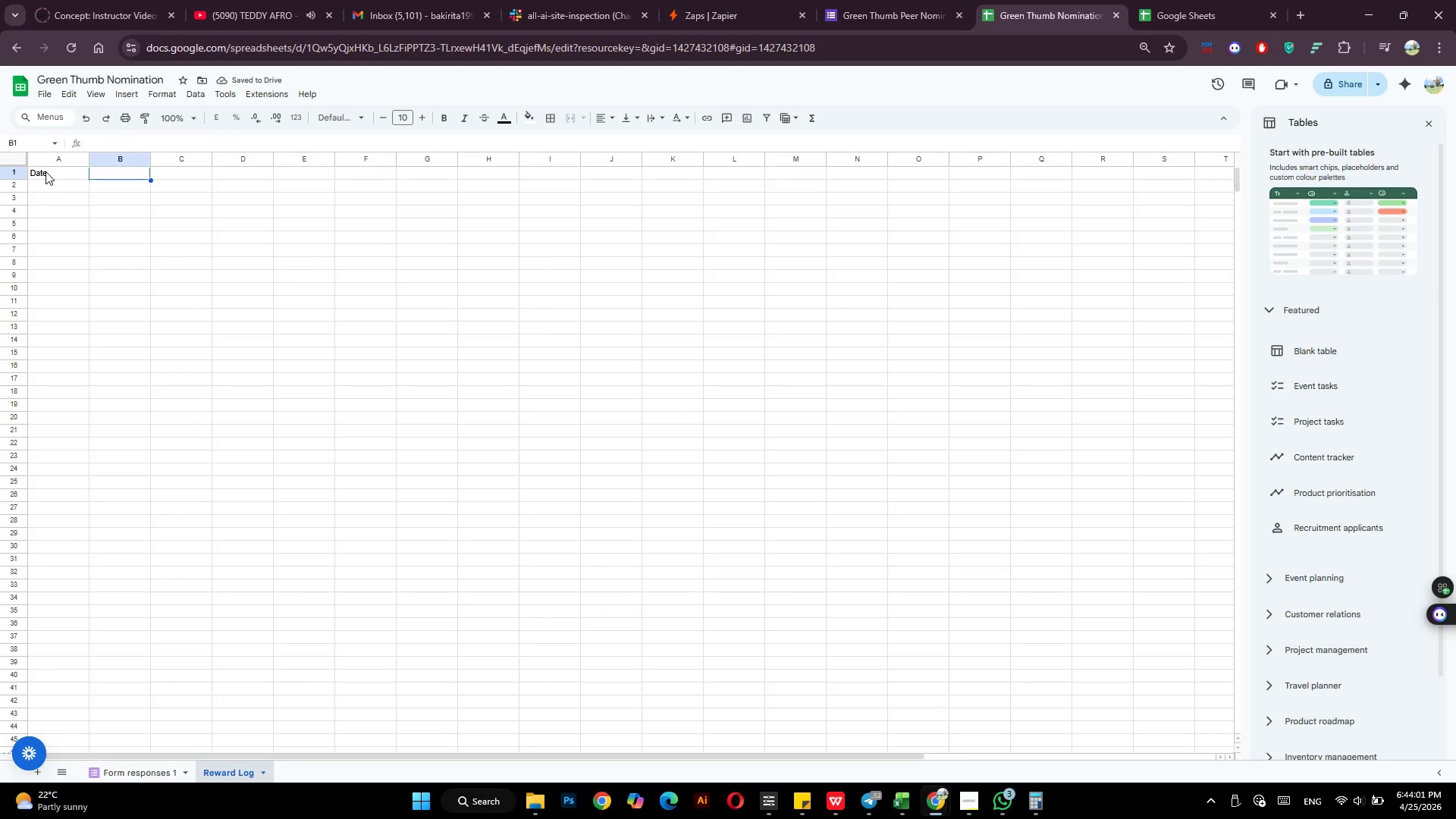 
wait(5.61)
 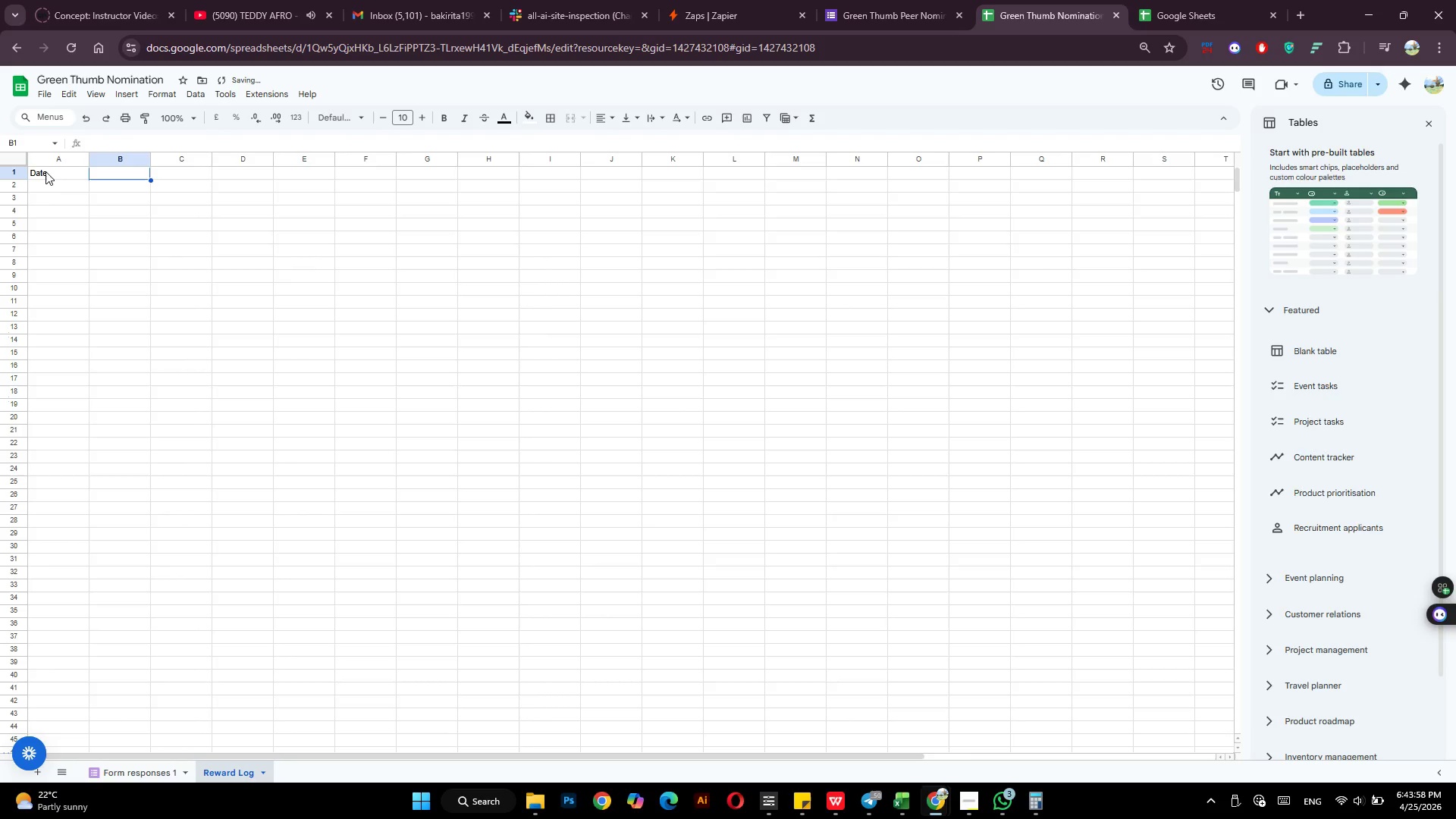 
type(Nominator Name)
key(Tab)
 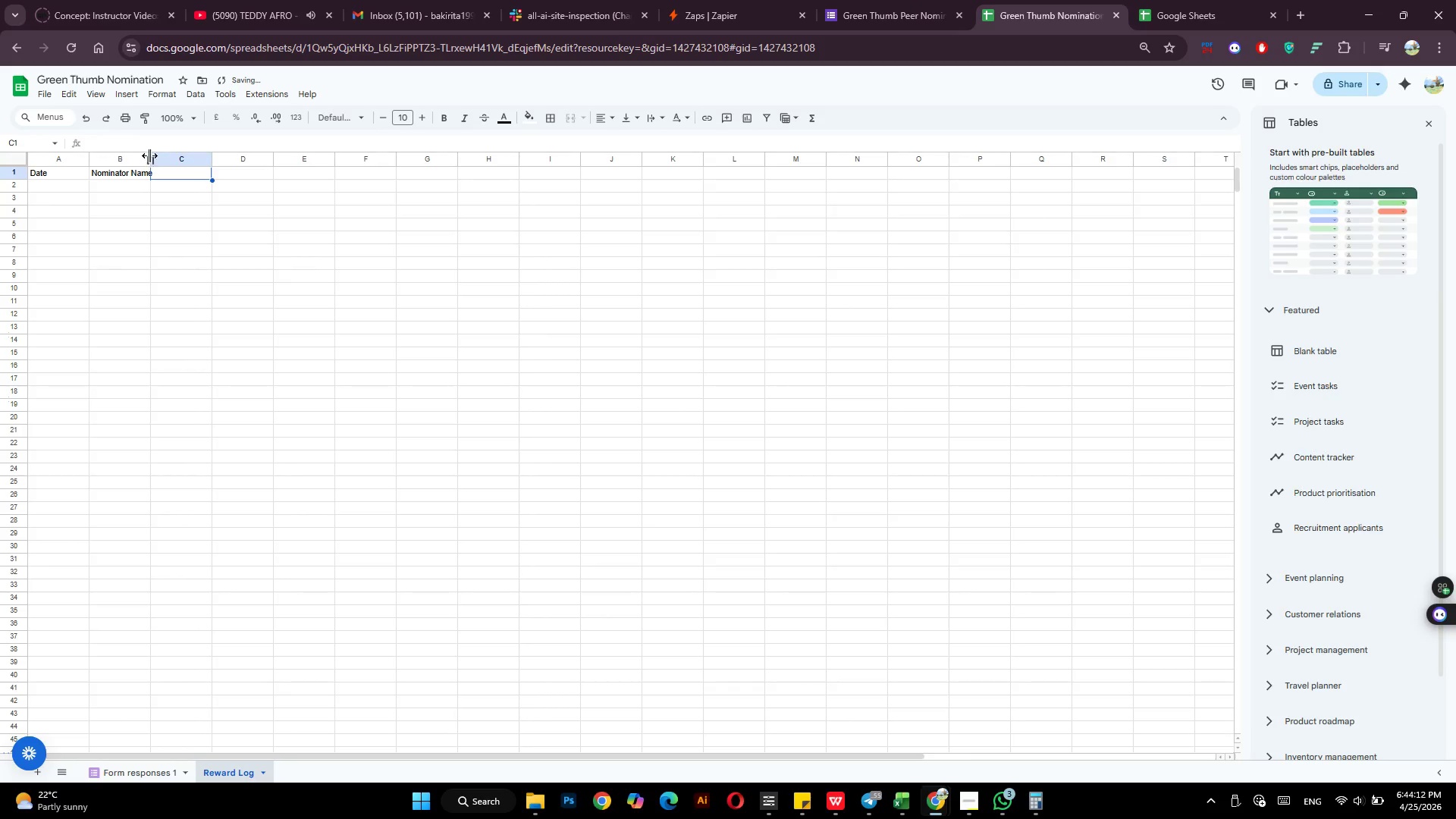 
left_click_drag(start_coordinate=[149, 157], to_coordinate=[168, 155])
 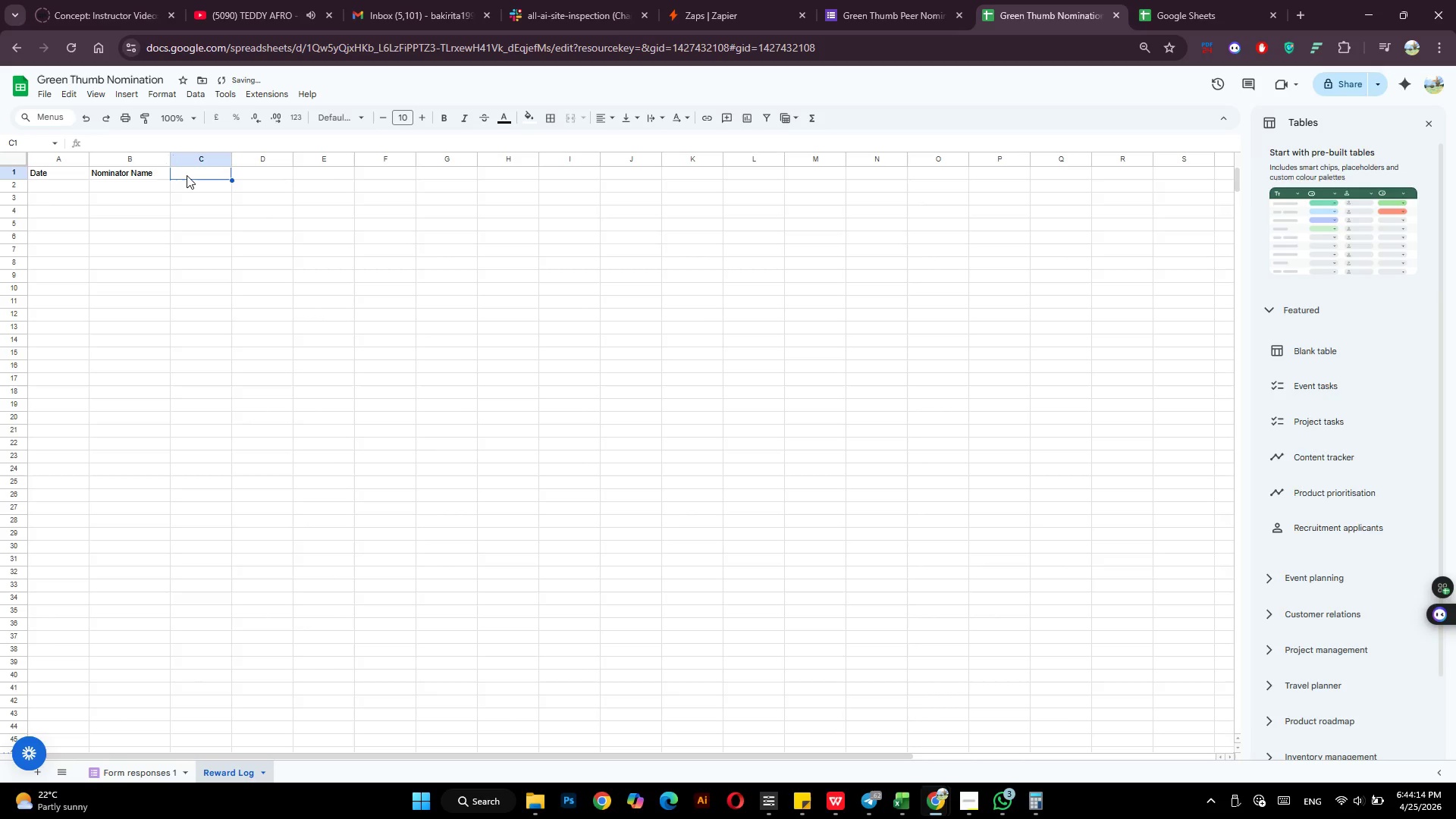 
left_click([187, 175])
 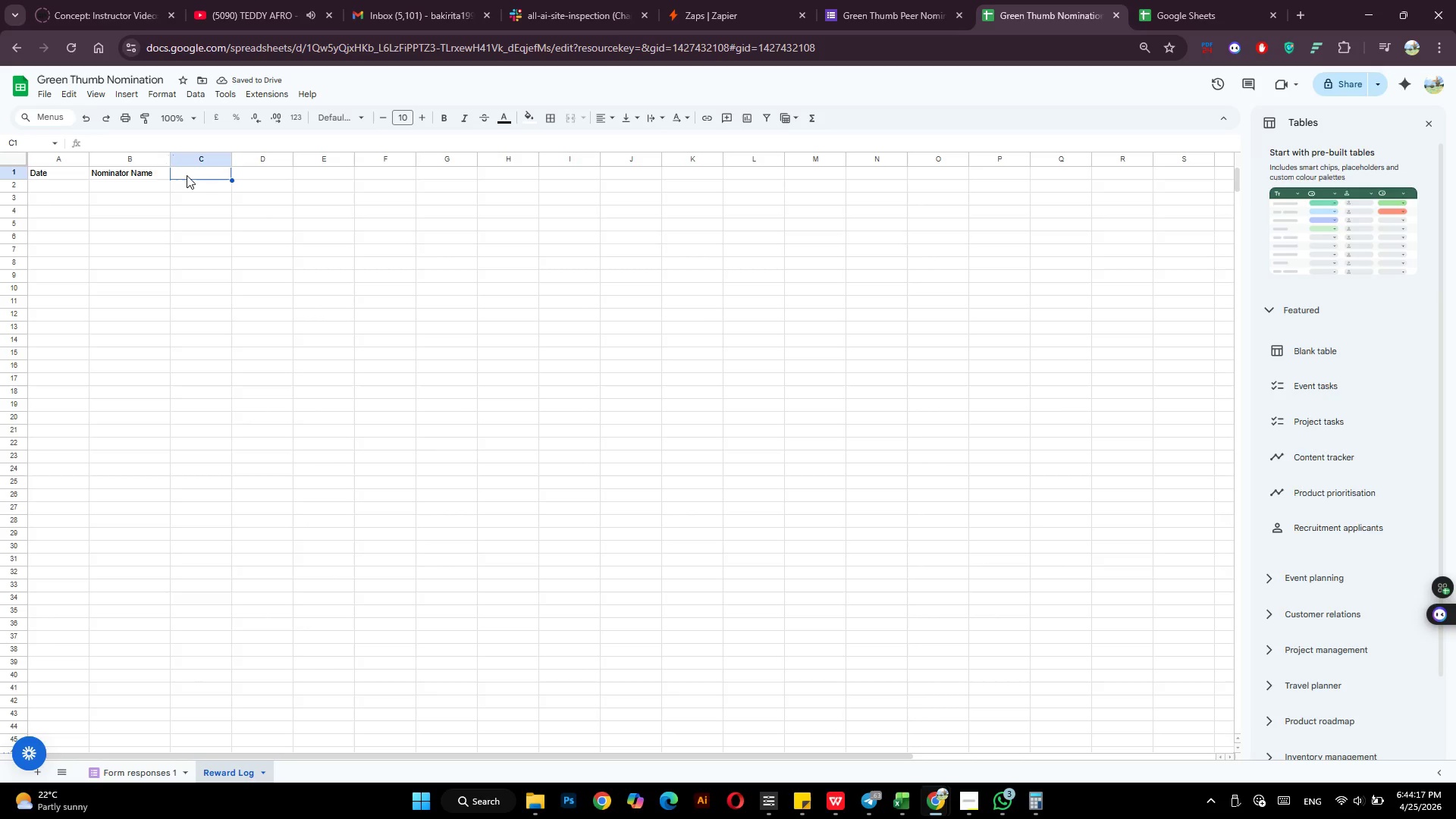 
type(Nominee Name)
key(Tab)
type(Department)
key(Tab)
type(Reason)
 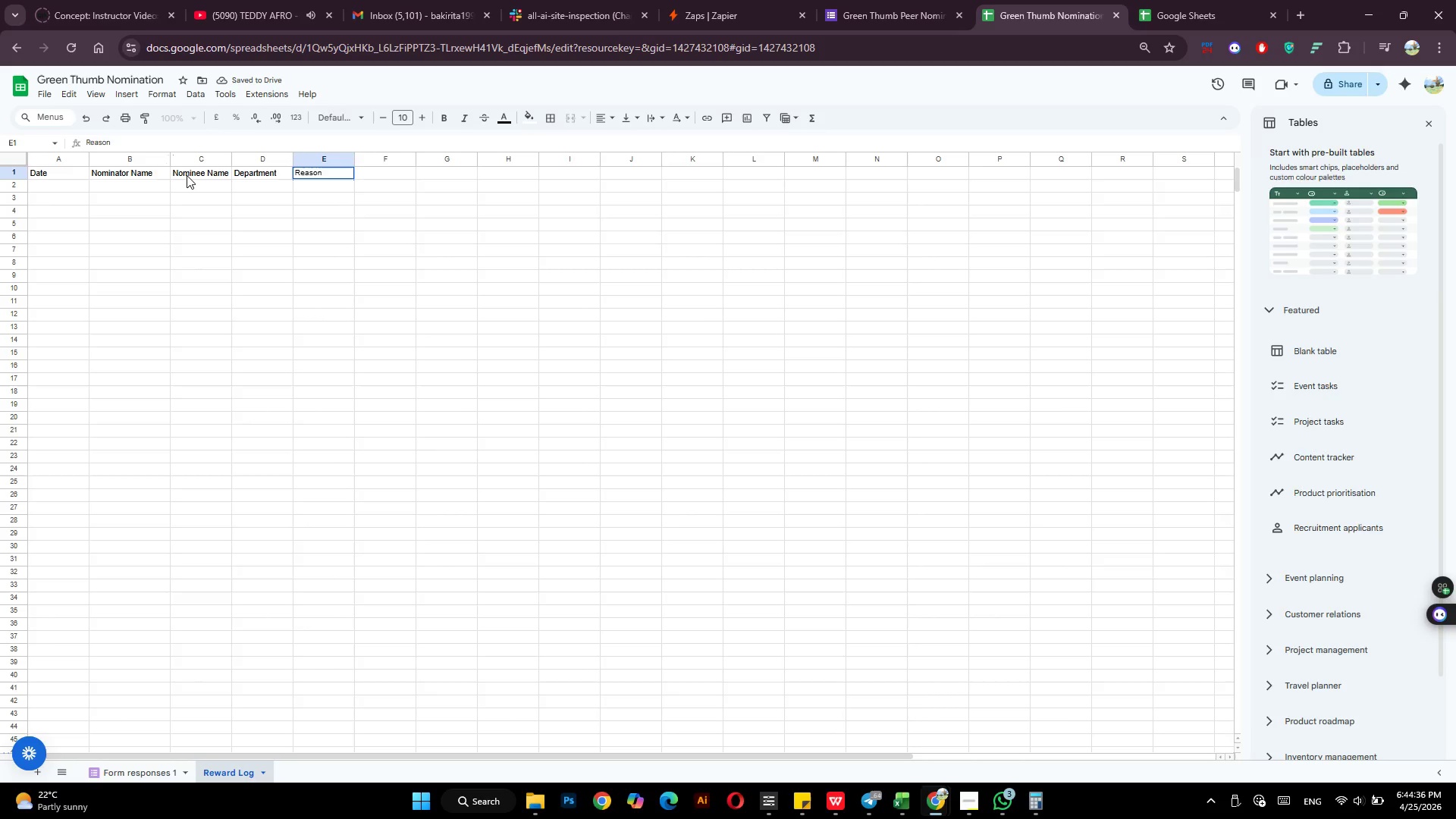 
key(Enter)
 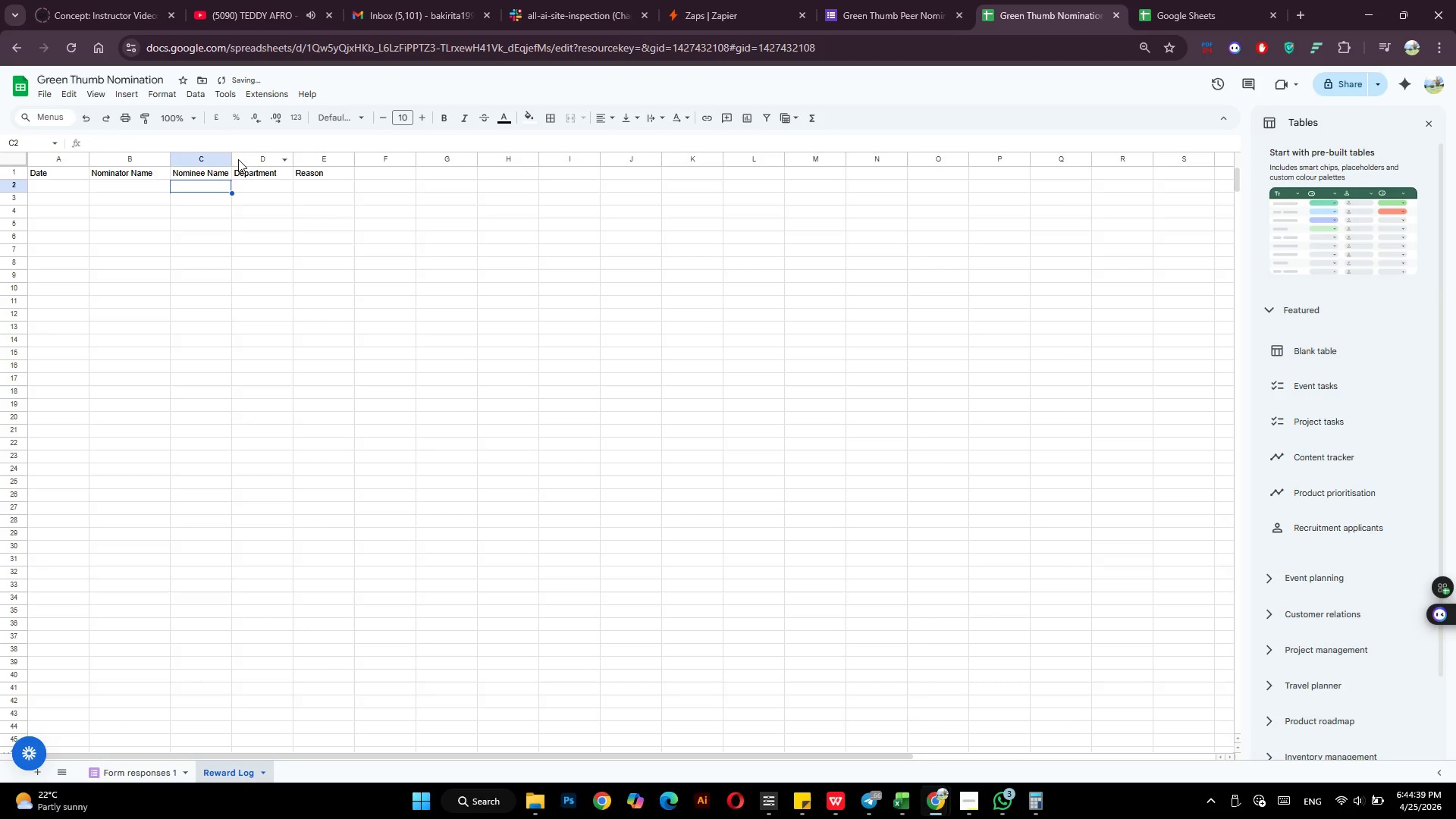 
left_click_drag(start_coordinate=[231, 158], to_coordinate=[255, 160])
 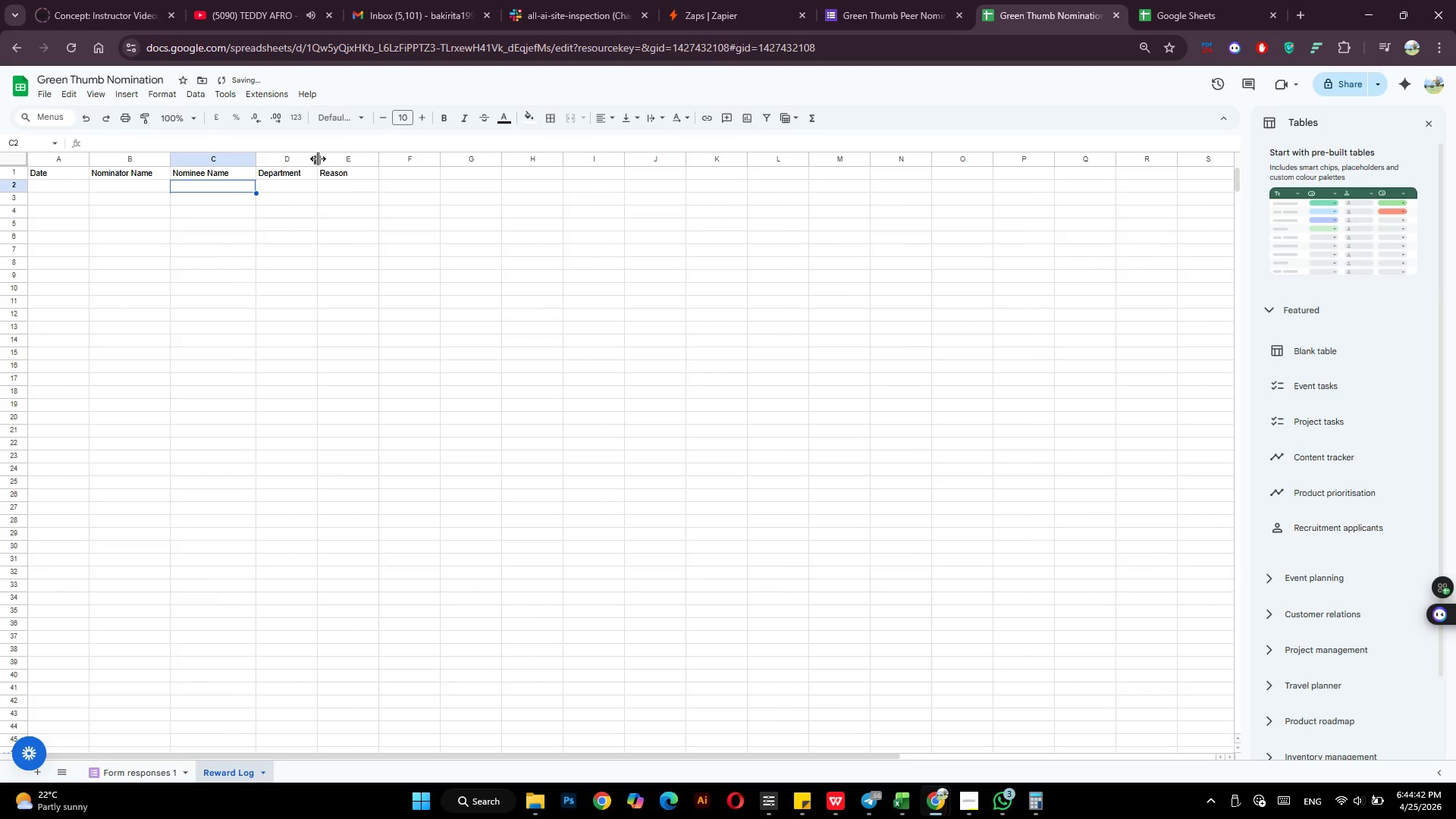 
left_click_drag(start_coordinate=[318, 158], to_coordinate=[336, 161])
 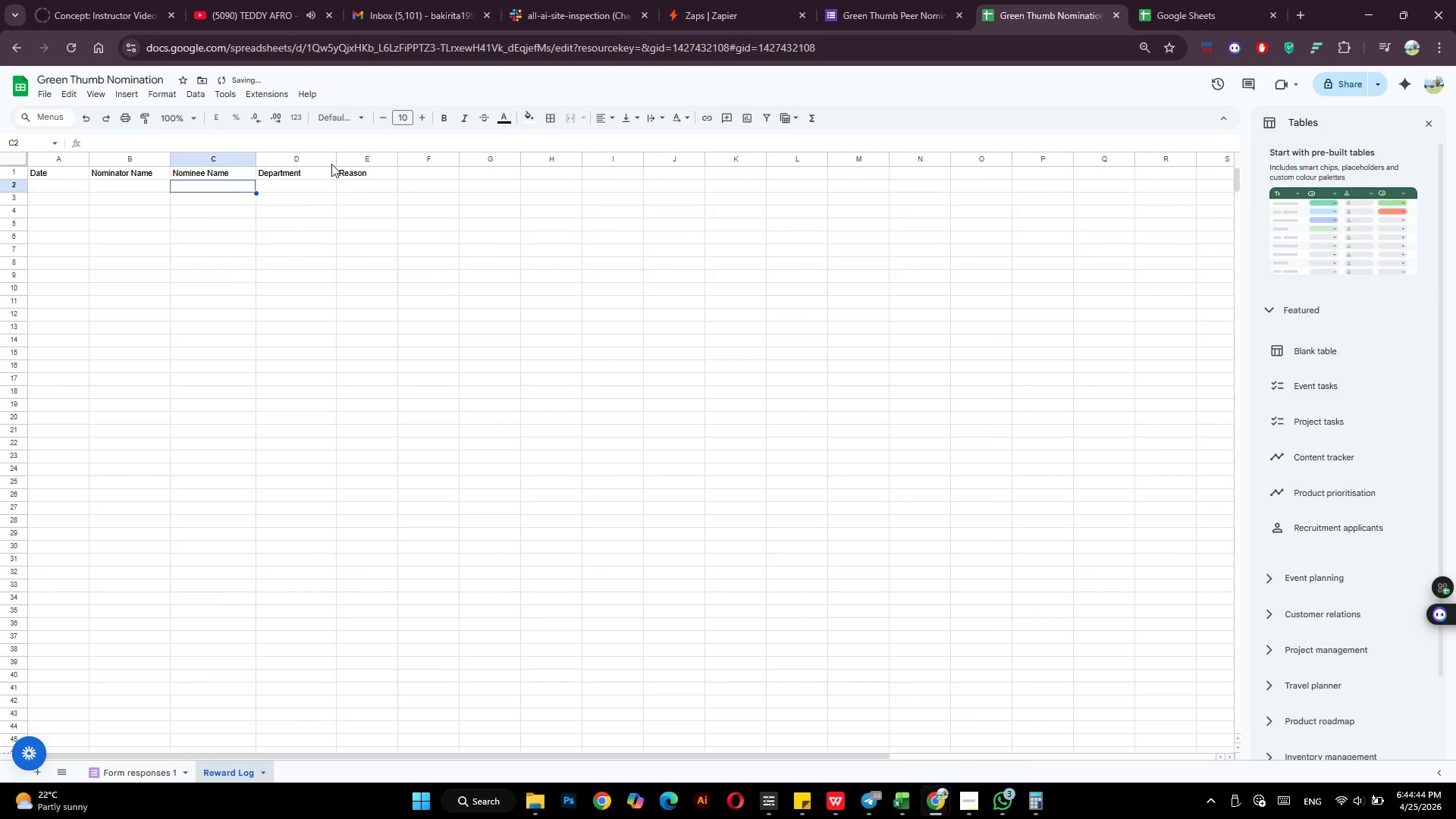 
left_click_drag(start_coordinate=[338, 163], to_coordinate=[349, 163])
 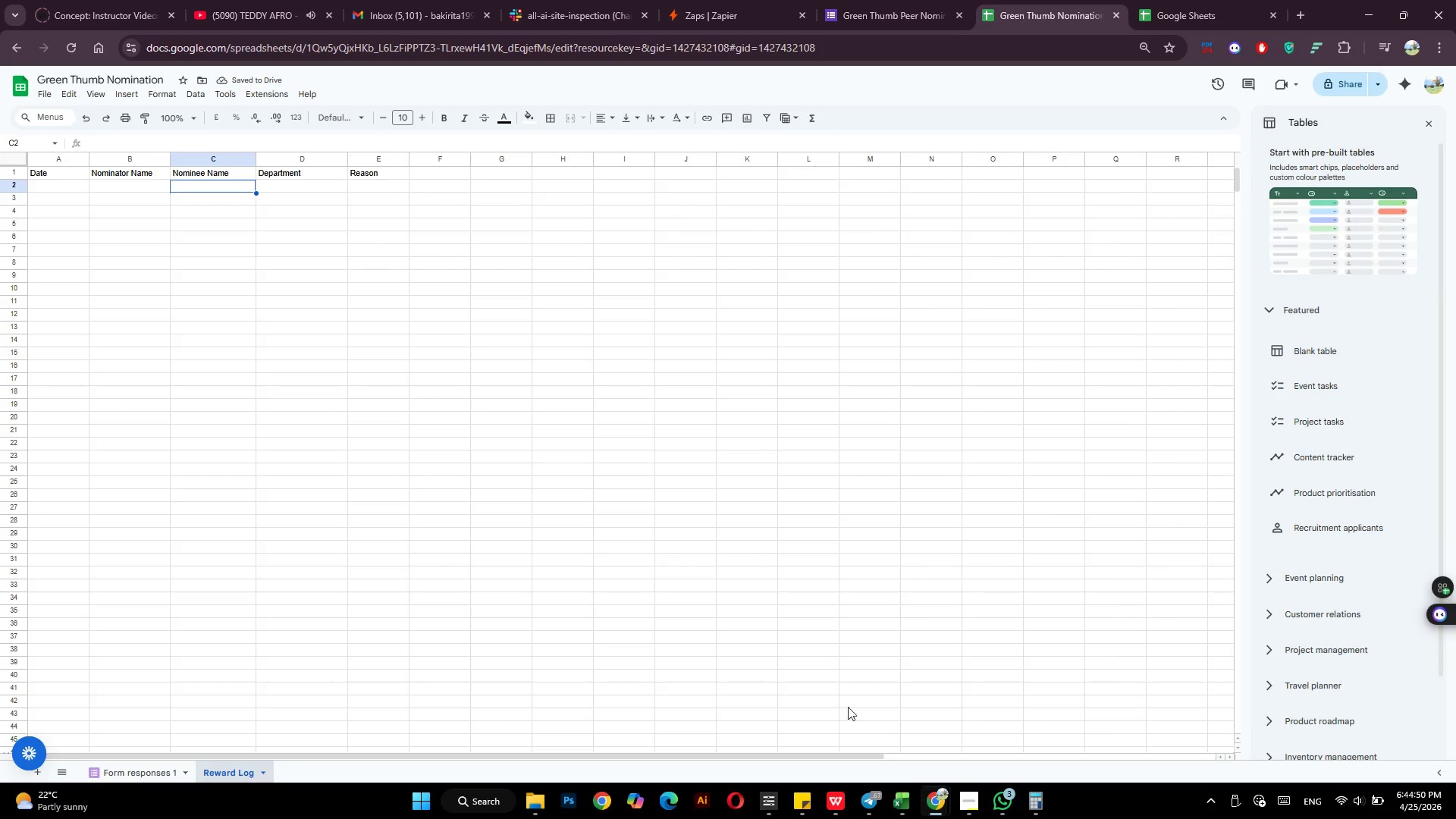 
wait(5.88)
 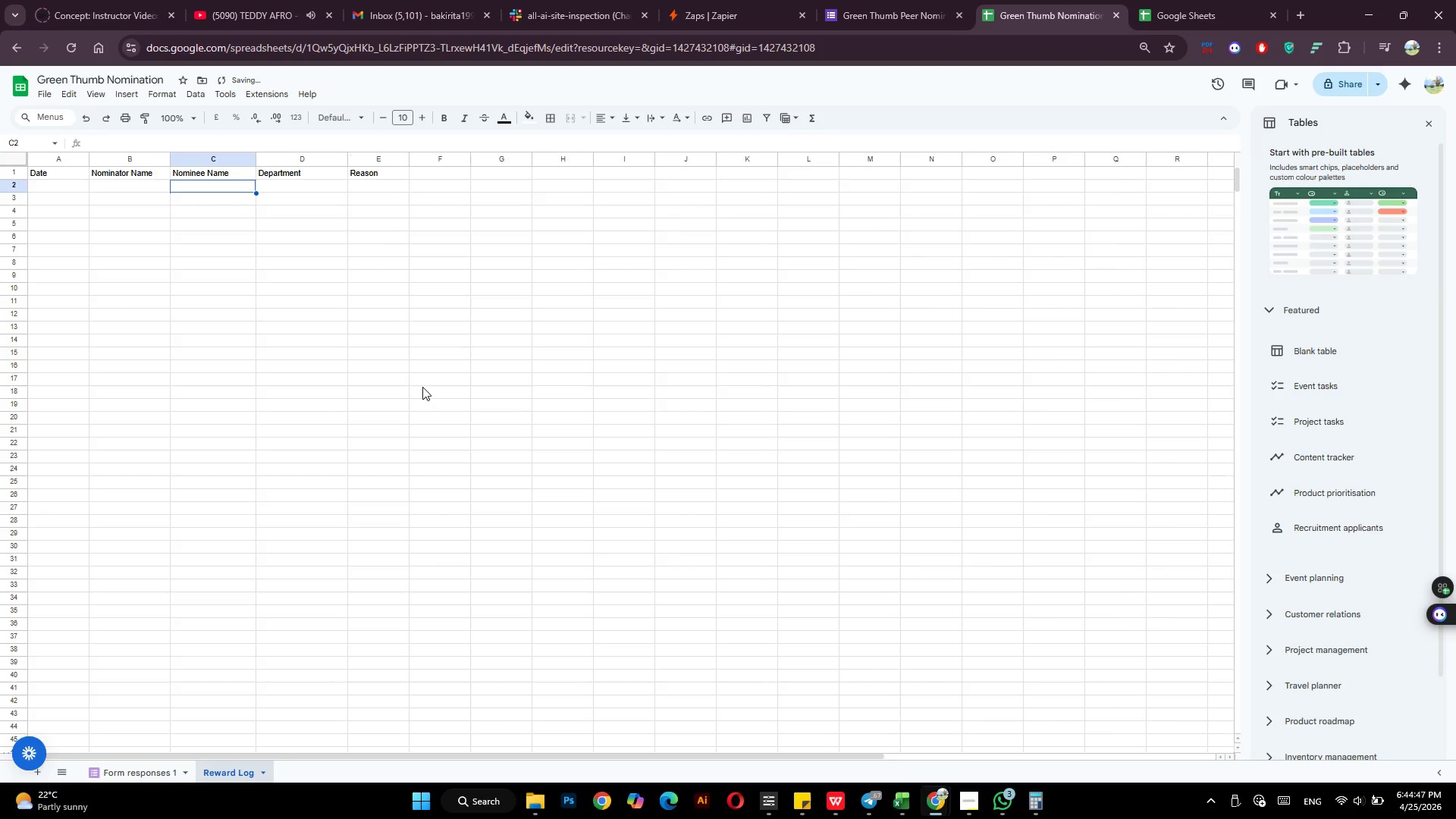 
left_click([971, 805])